 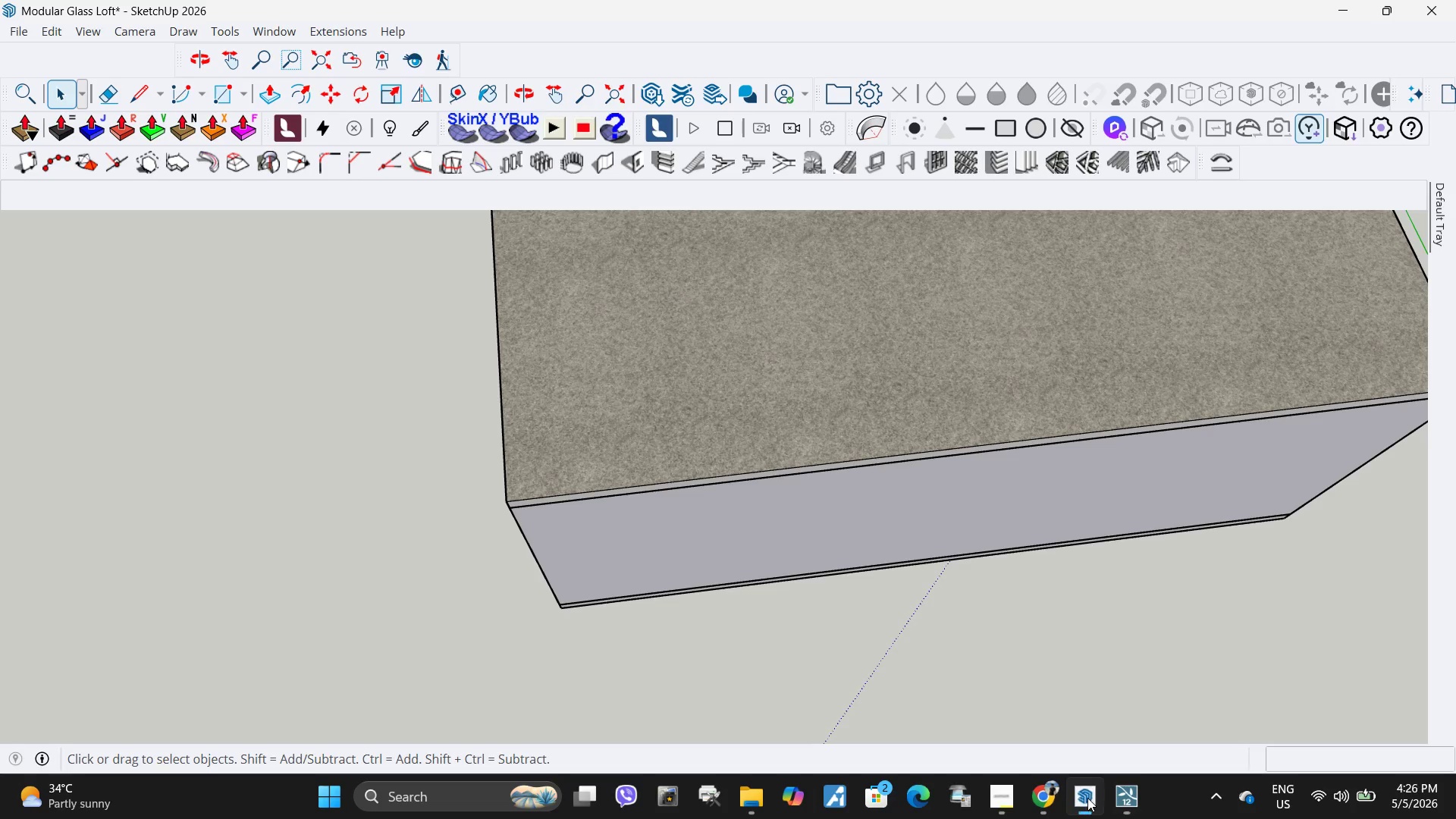 
left_click([1003, 799])
 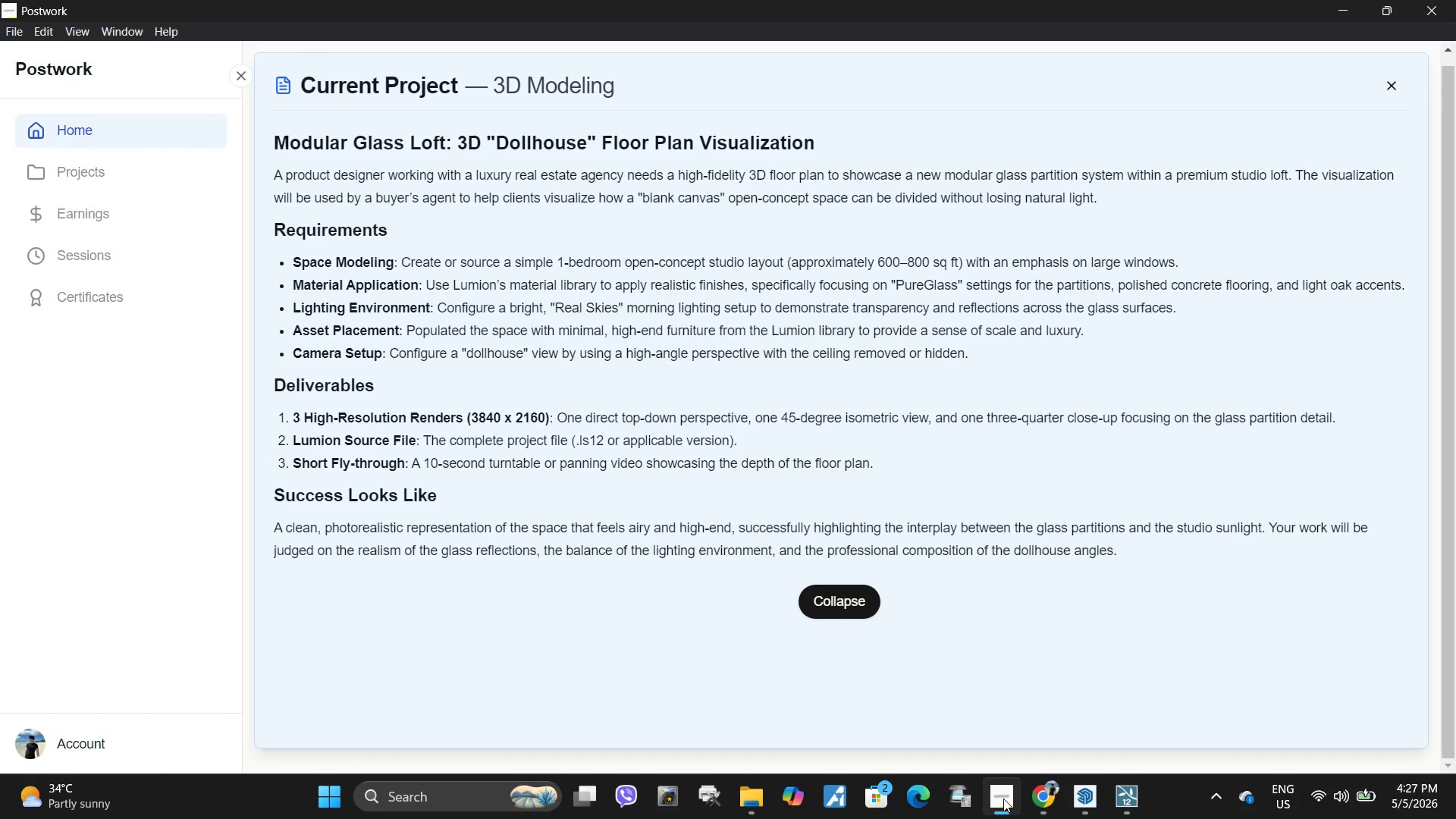 
wait(25.14)
 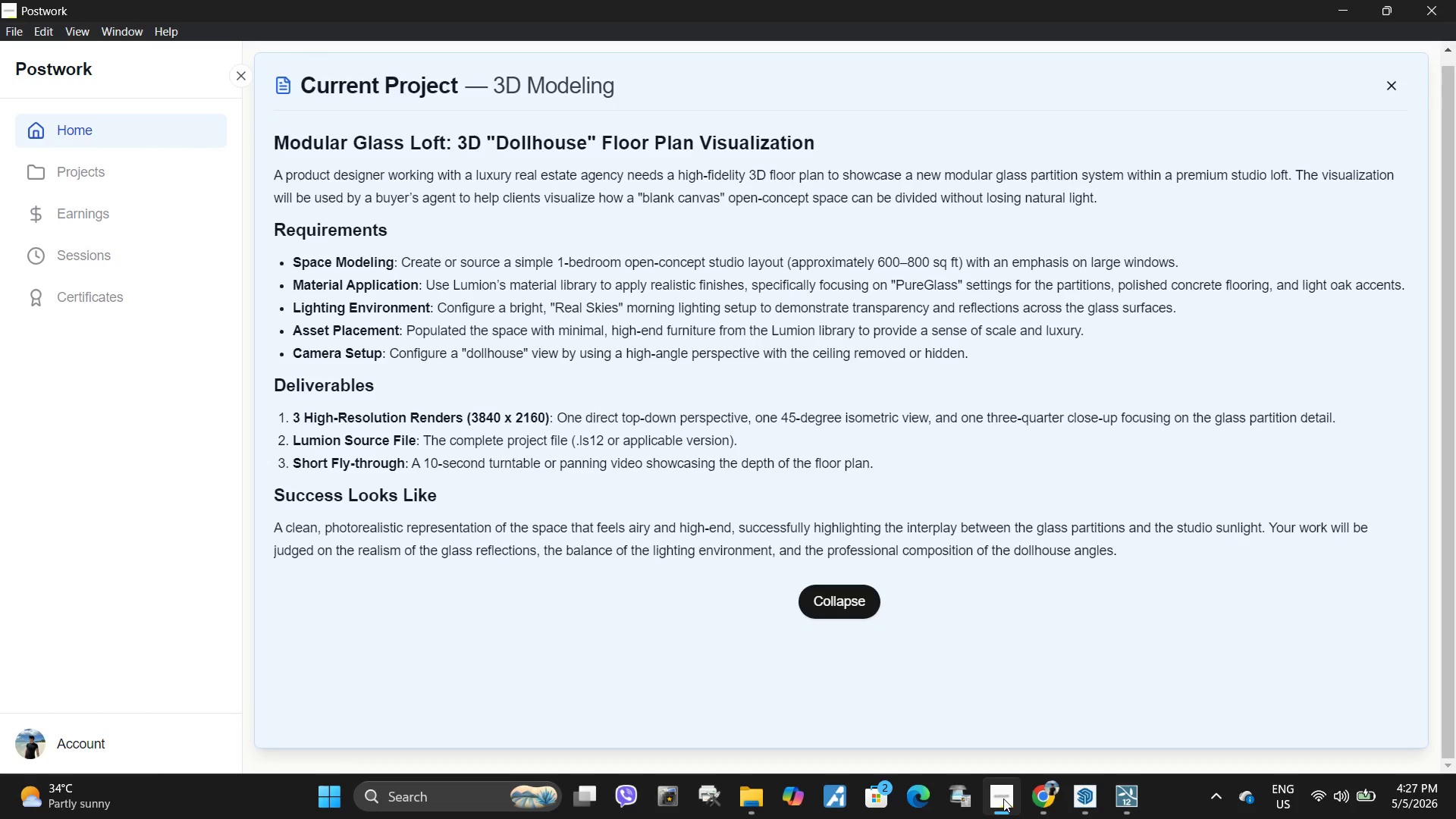 
left_click([1041, 805])
 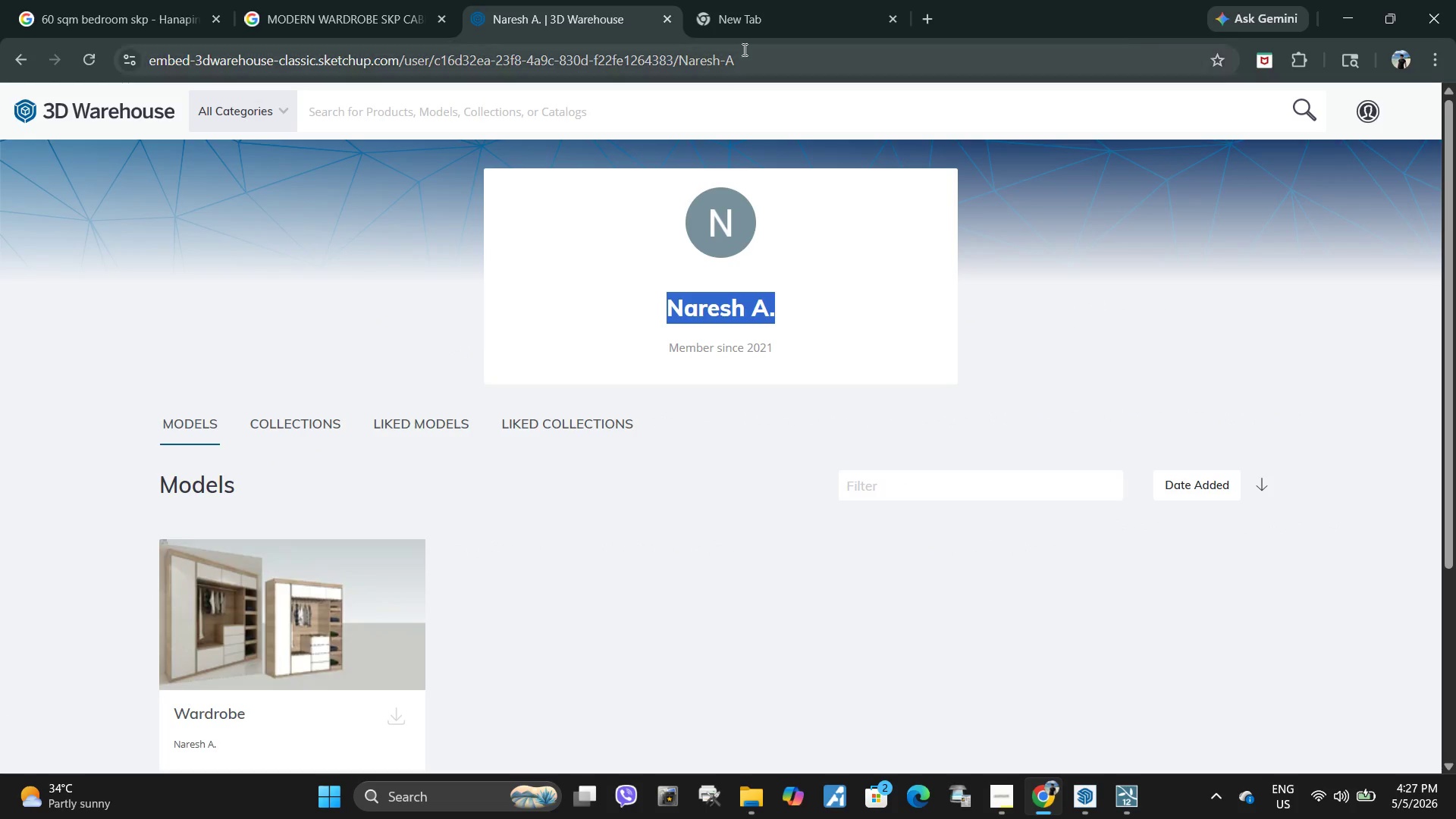 
left_click([742, 46])
 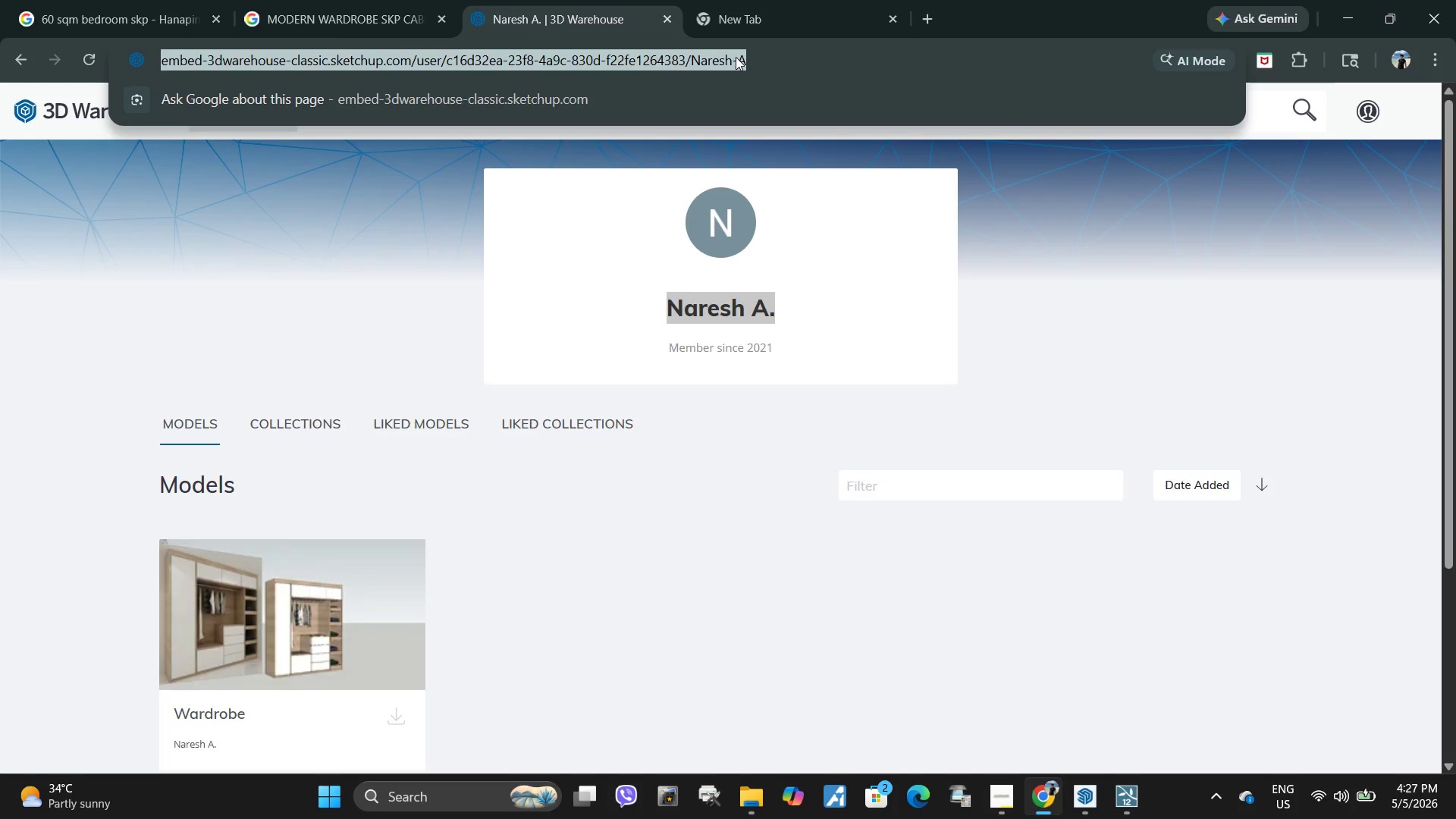 
type(dollhouse view)
 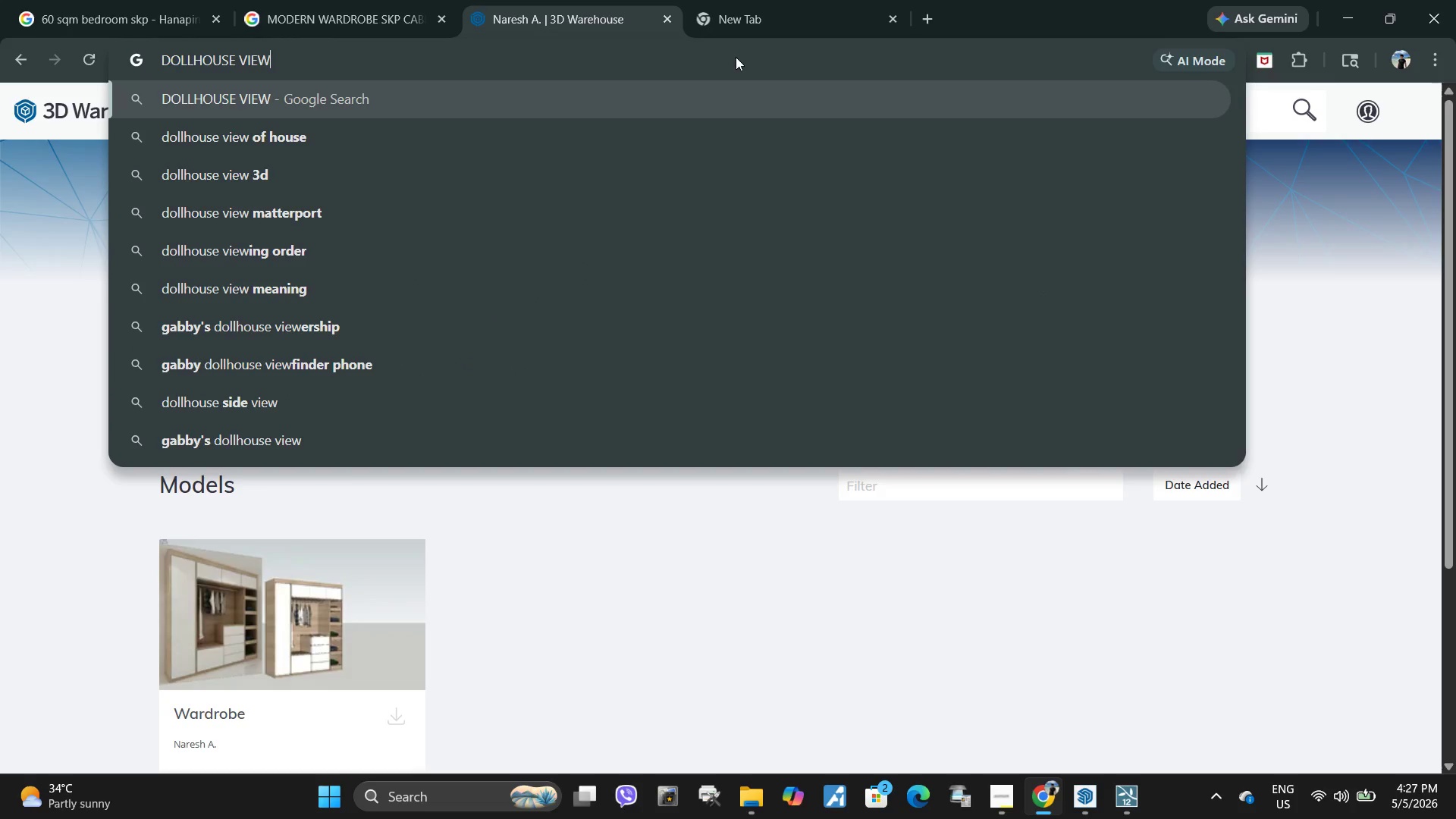 
key(Enter)
 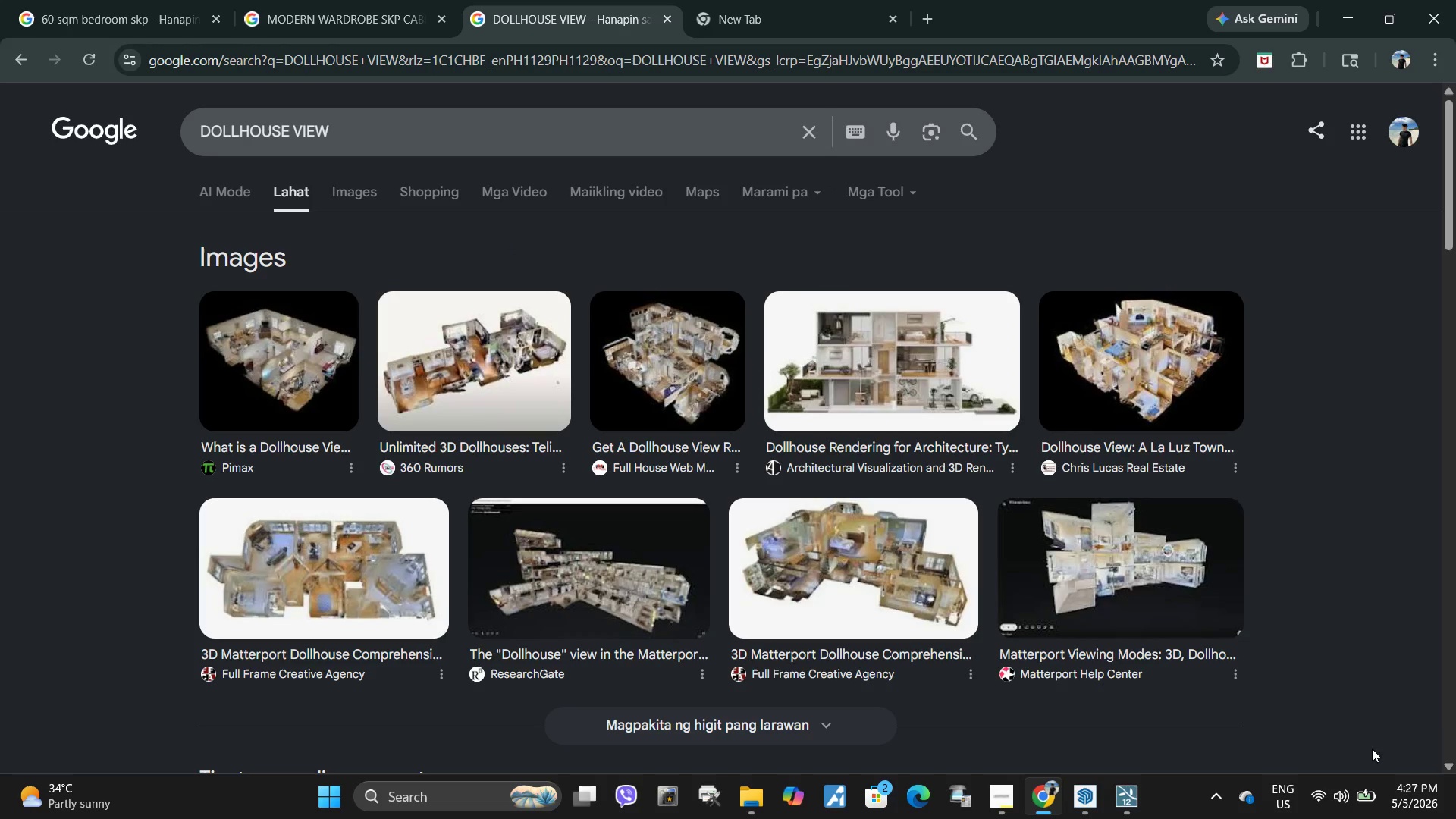 
wait(6.64)
 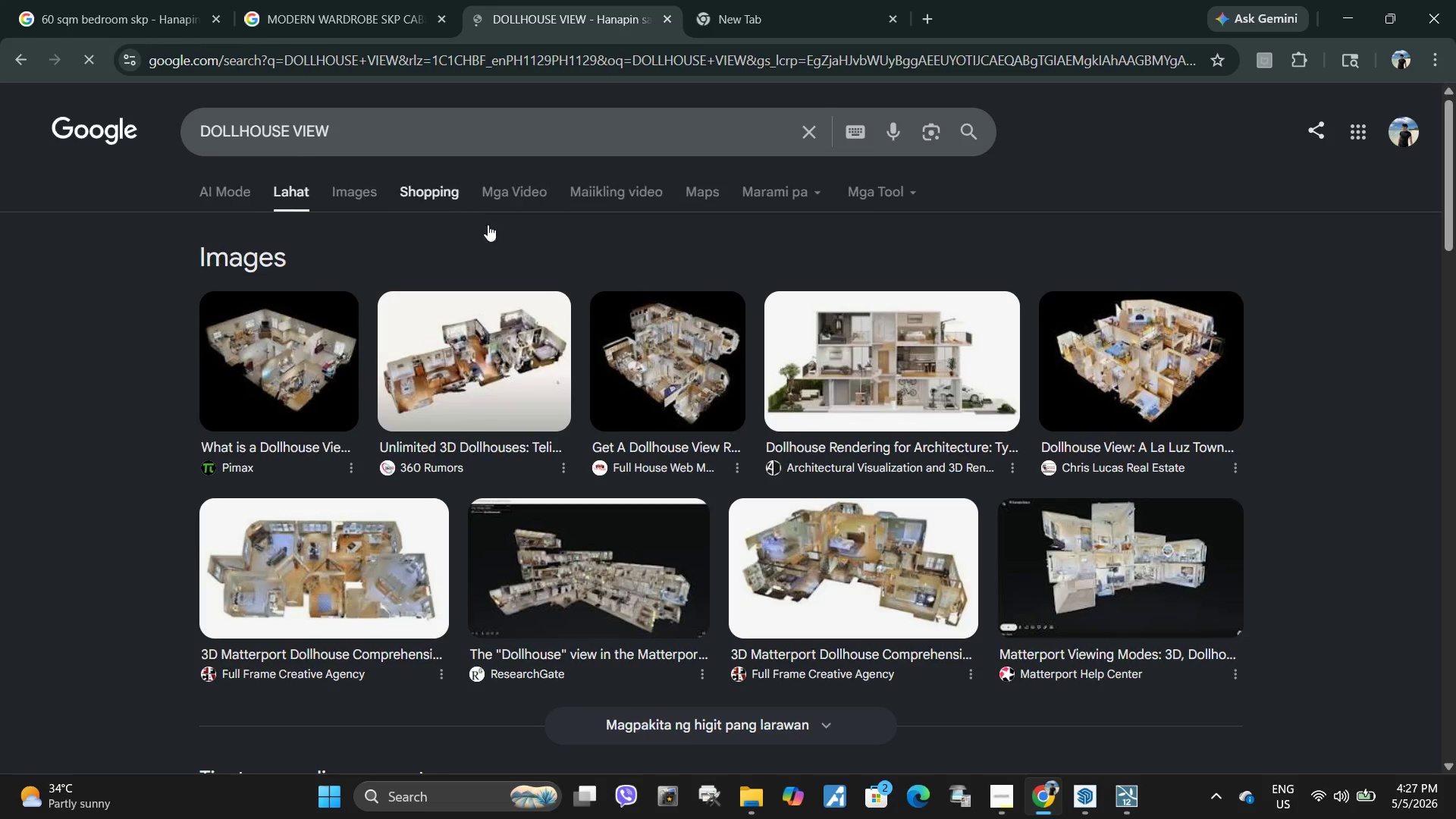 
left_click([1131, 795])